 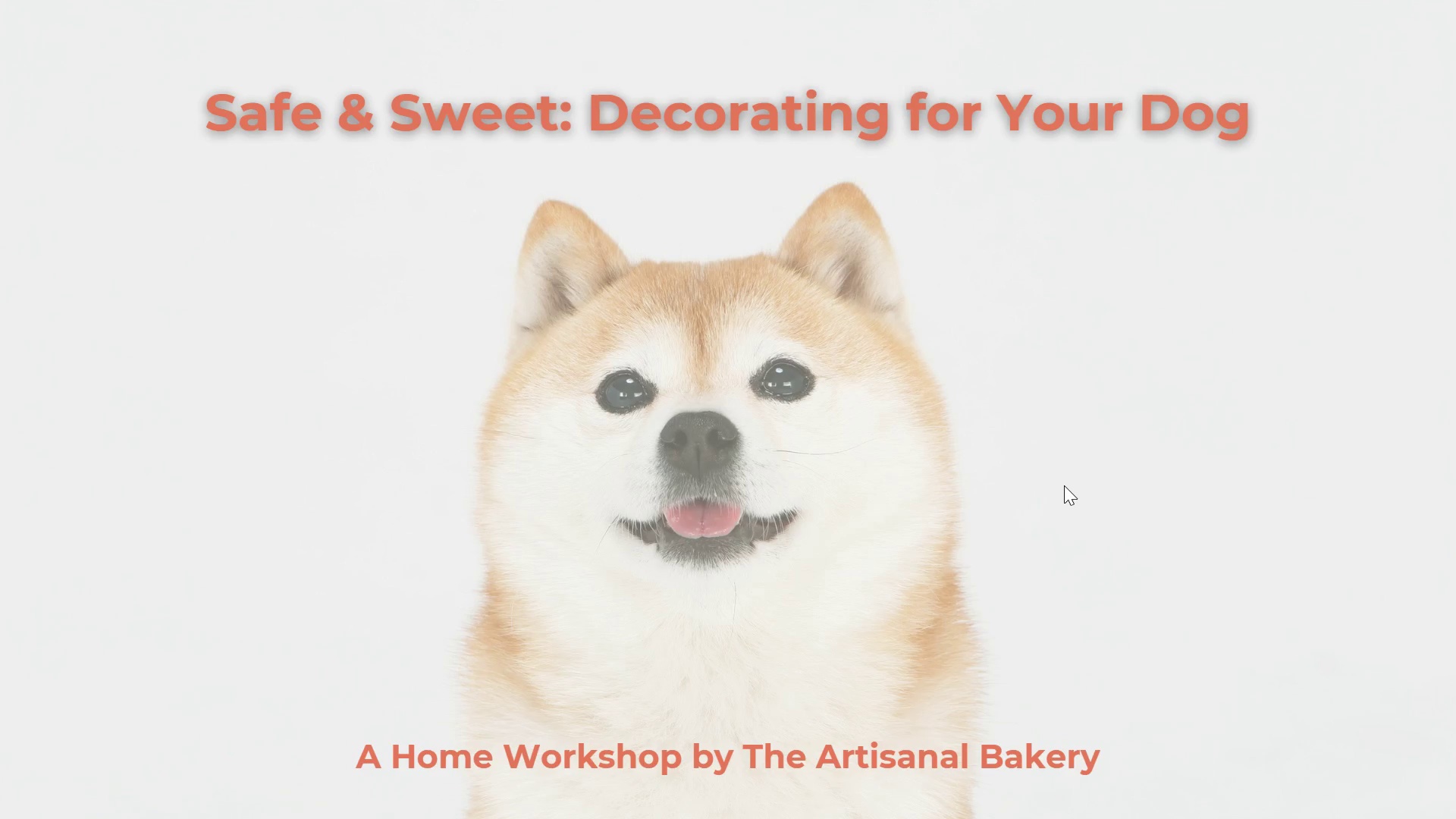 
scroll: coordinate [1079, 484], scroll_direction: down, amount: 2.0
 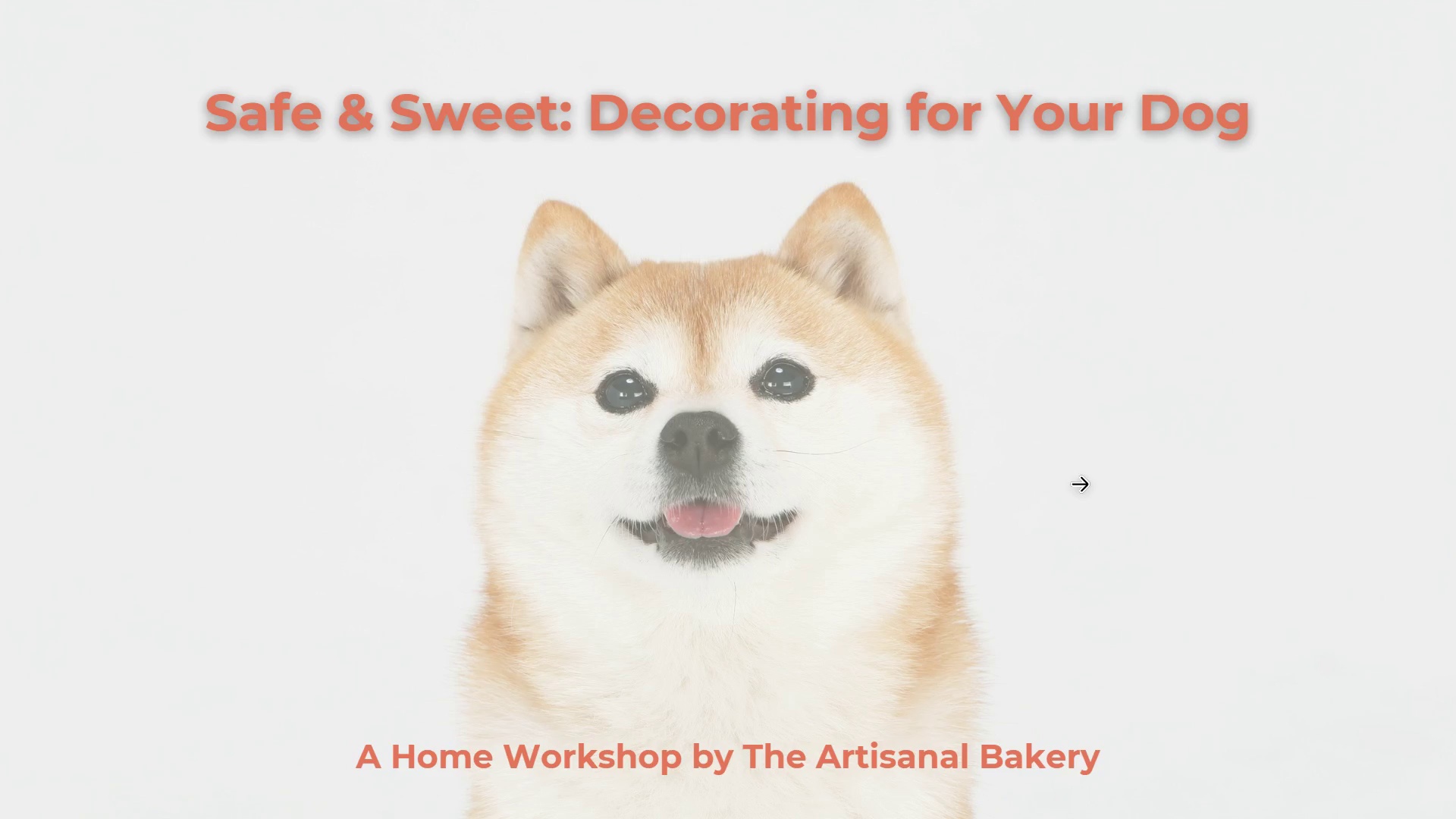 
key(ArrowRight)
 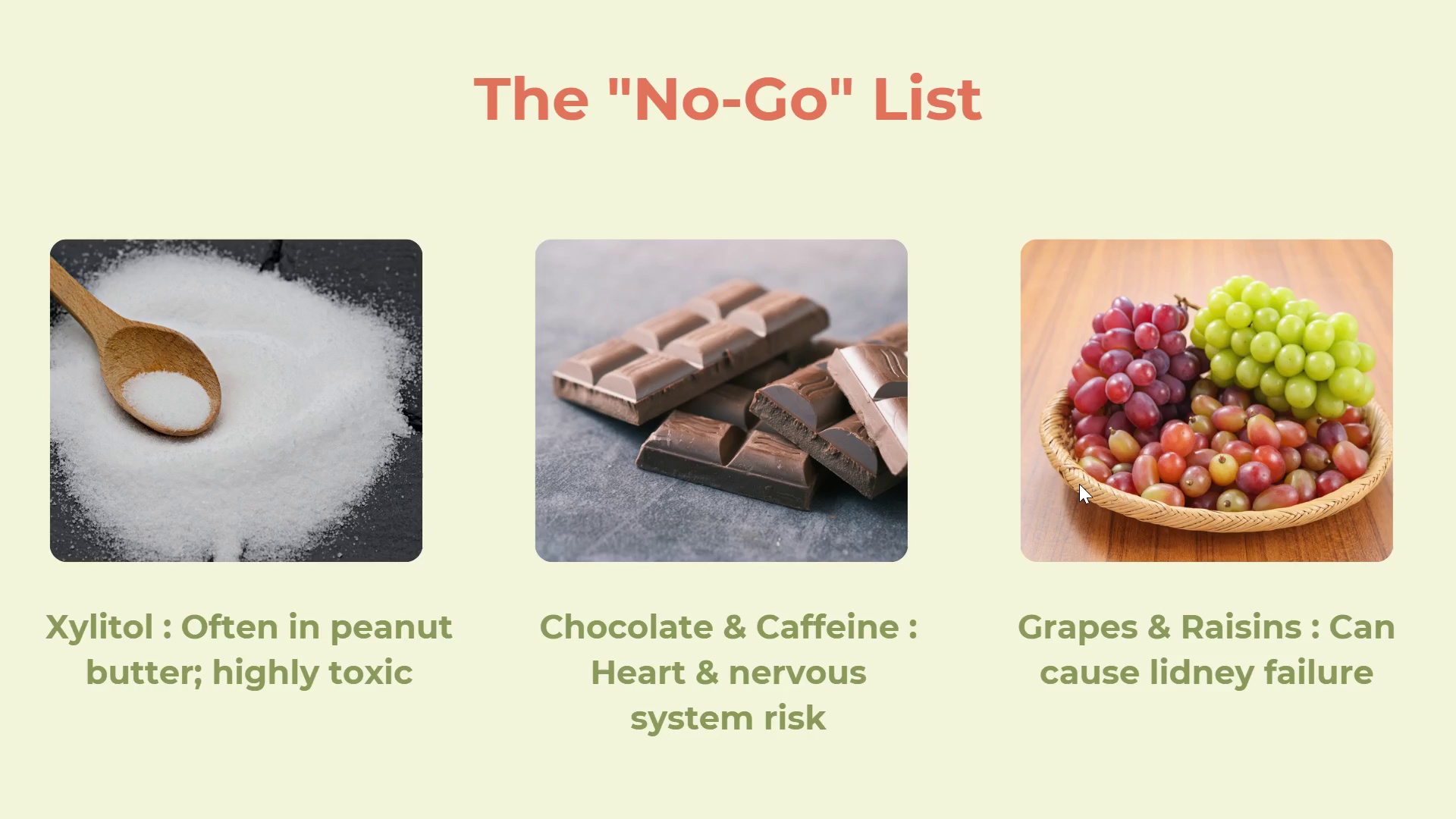 
wait(43.41)
 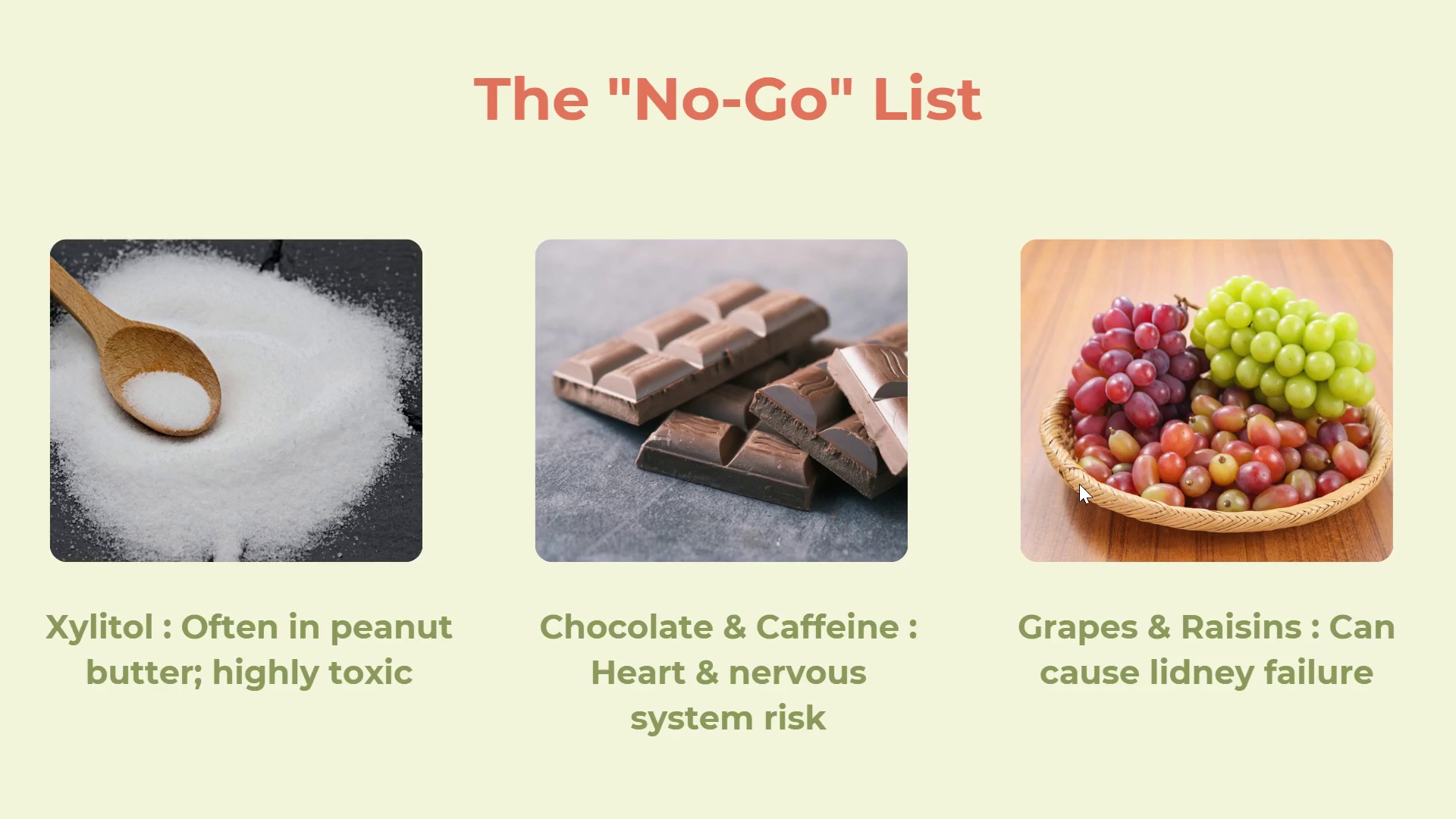 
key(Escape)
 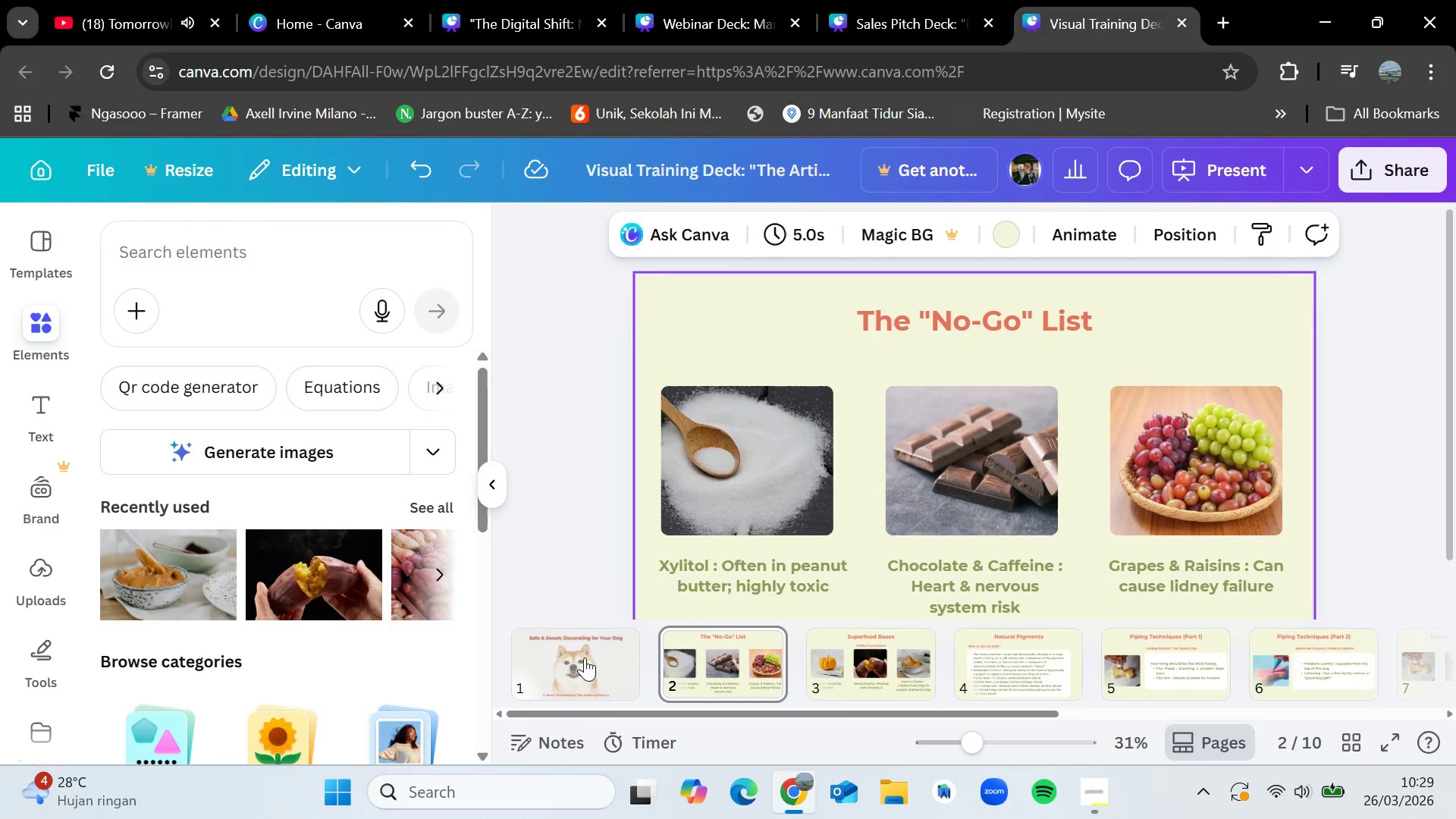 
left_click([874, 648])
 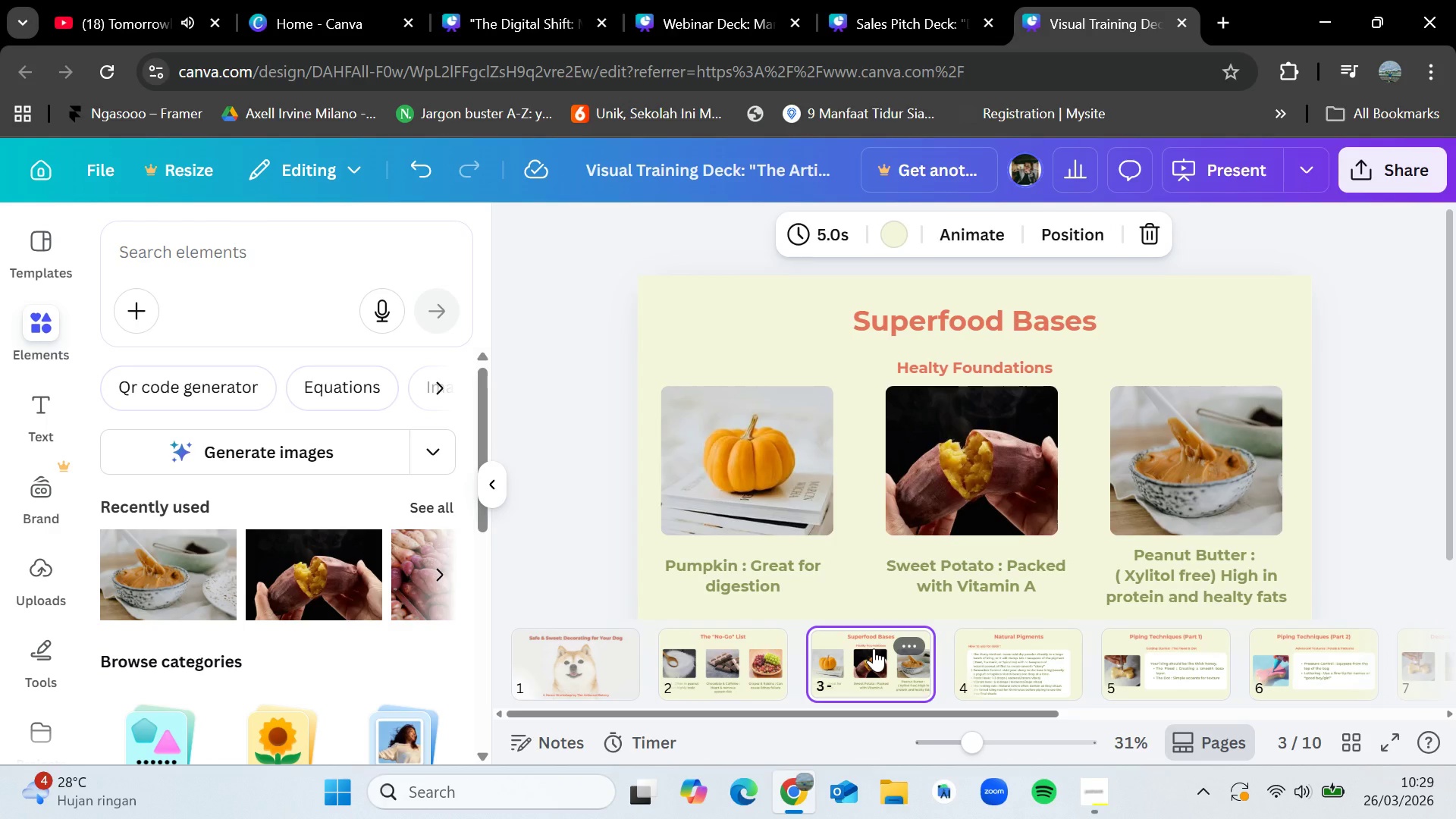 
wait(13.97)
 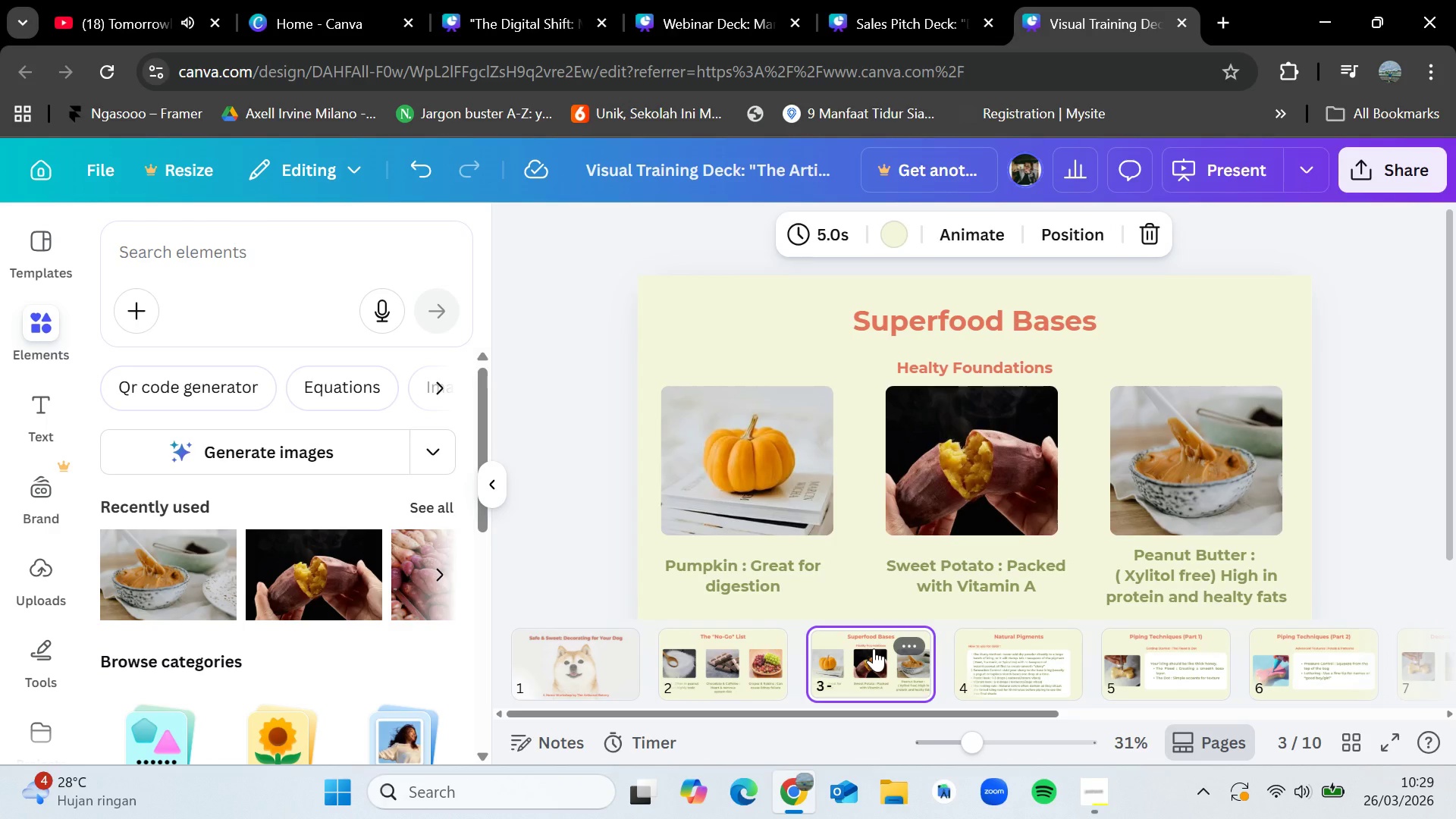 
left_click([1004, 668])
 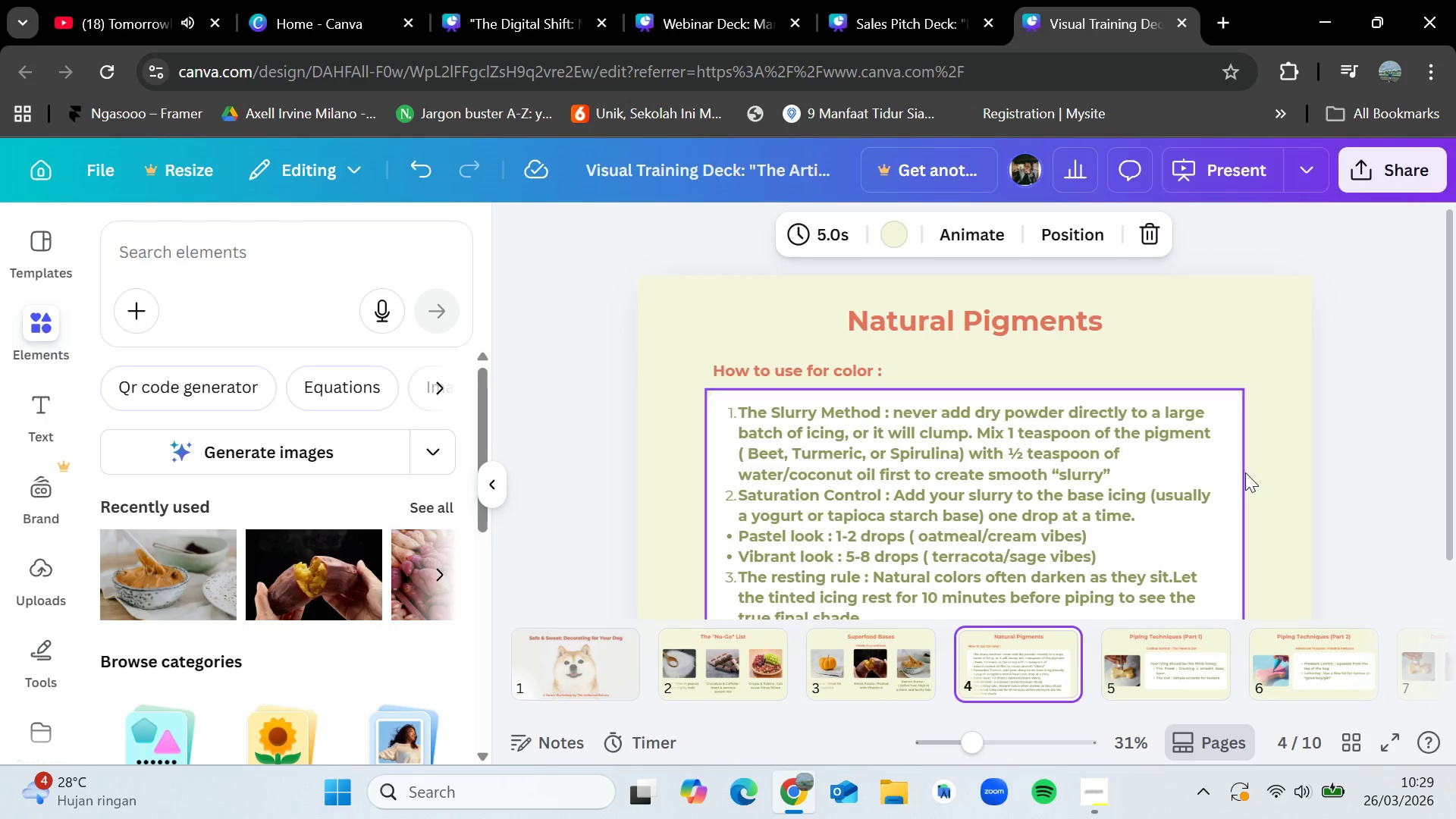 
scroll: coordinate [1248, 514], scroll_direction: down, amount: 1.0
 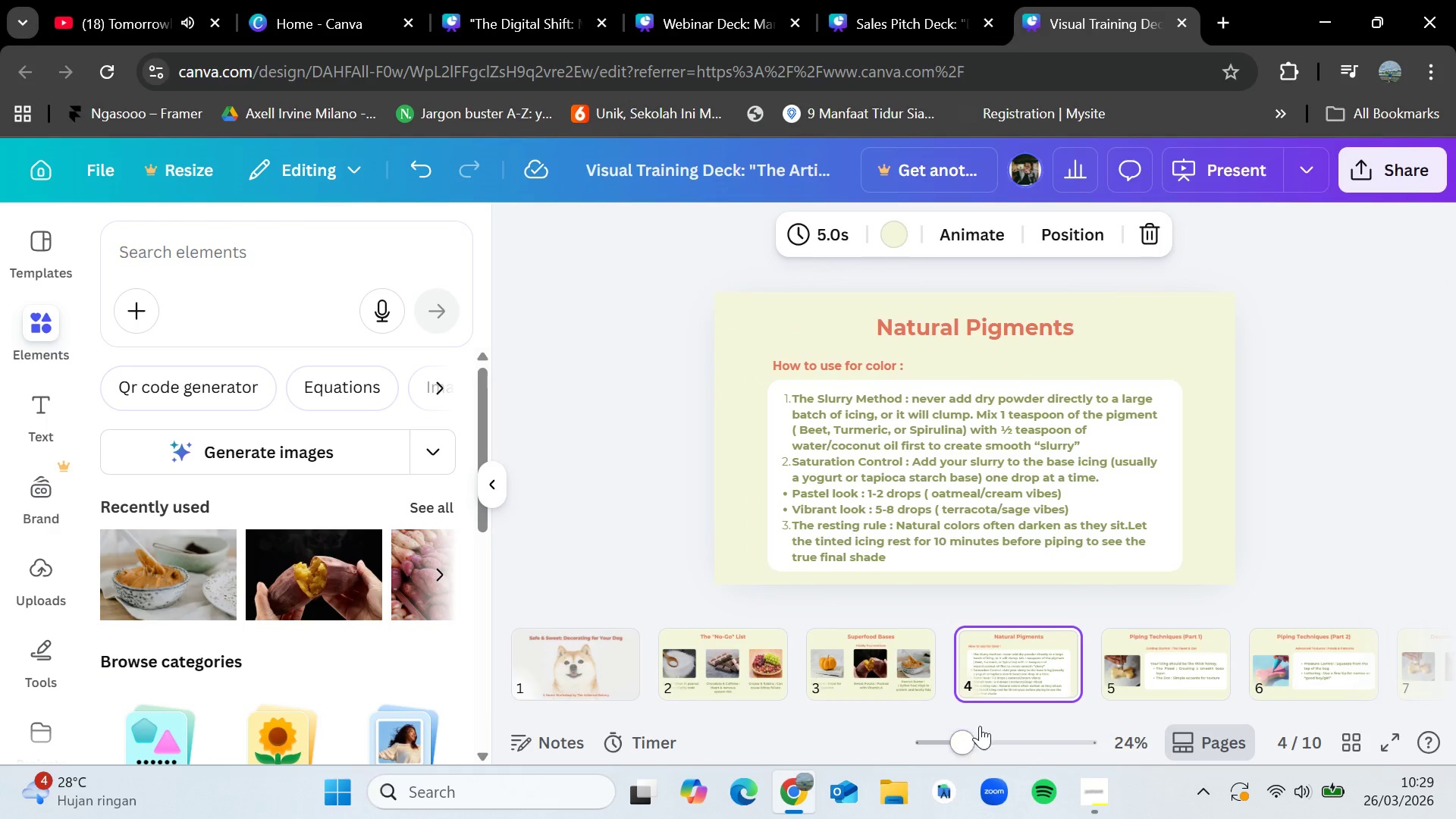 
left_click([1347, 508])
 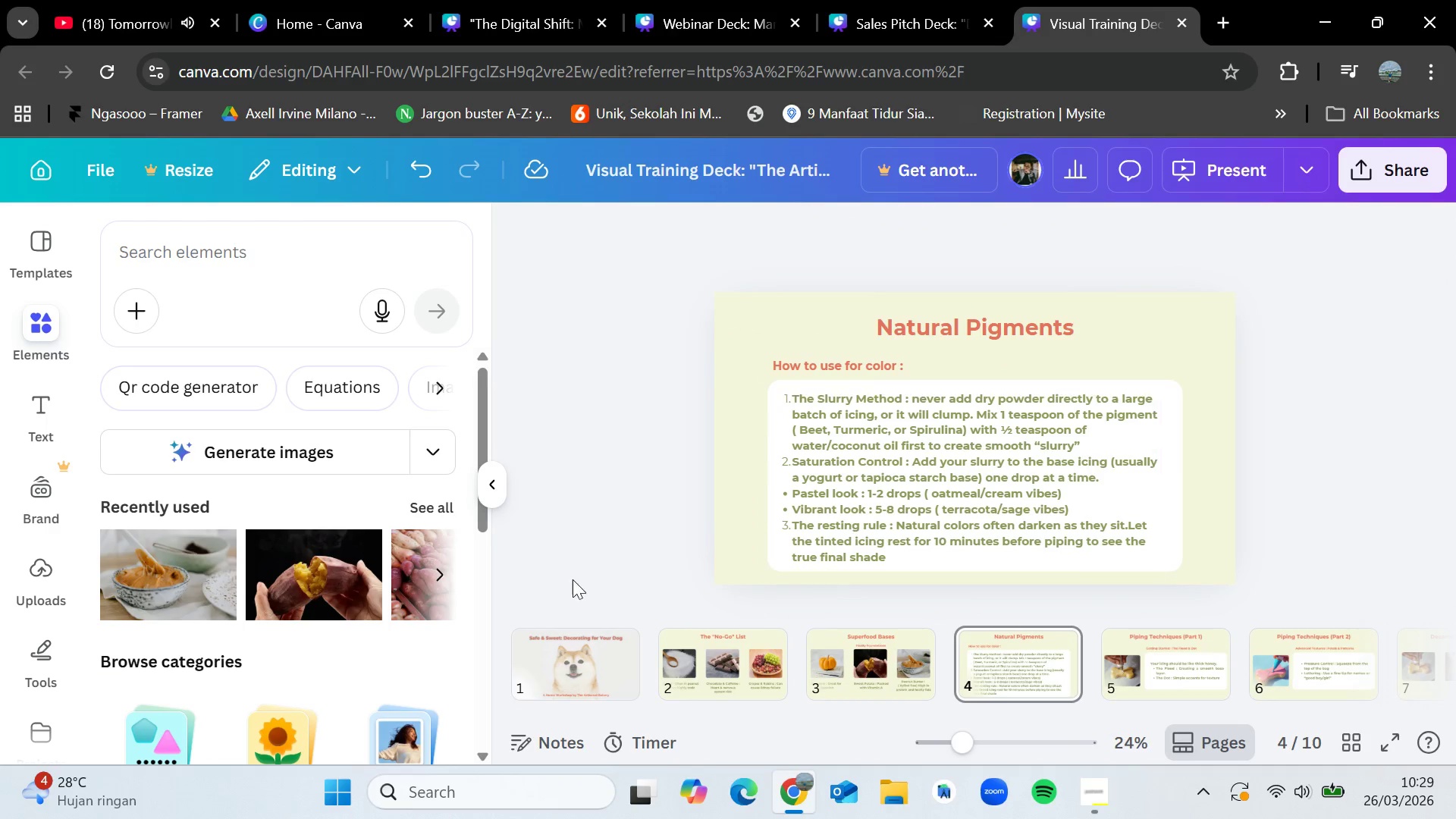 
scroll: coordinate [240, 528], scroll_direction: up, amount: 3.0
 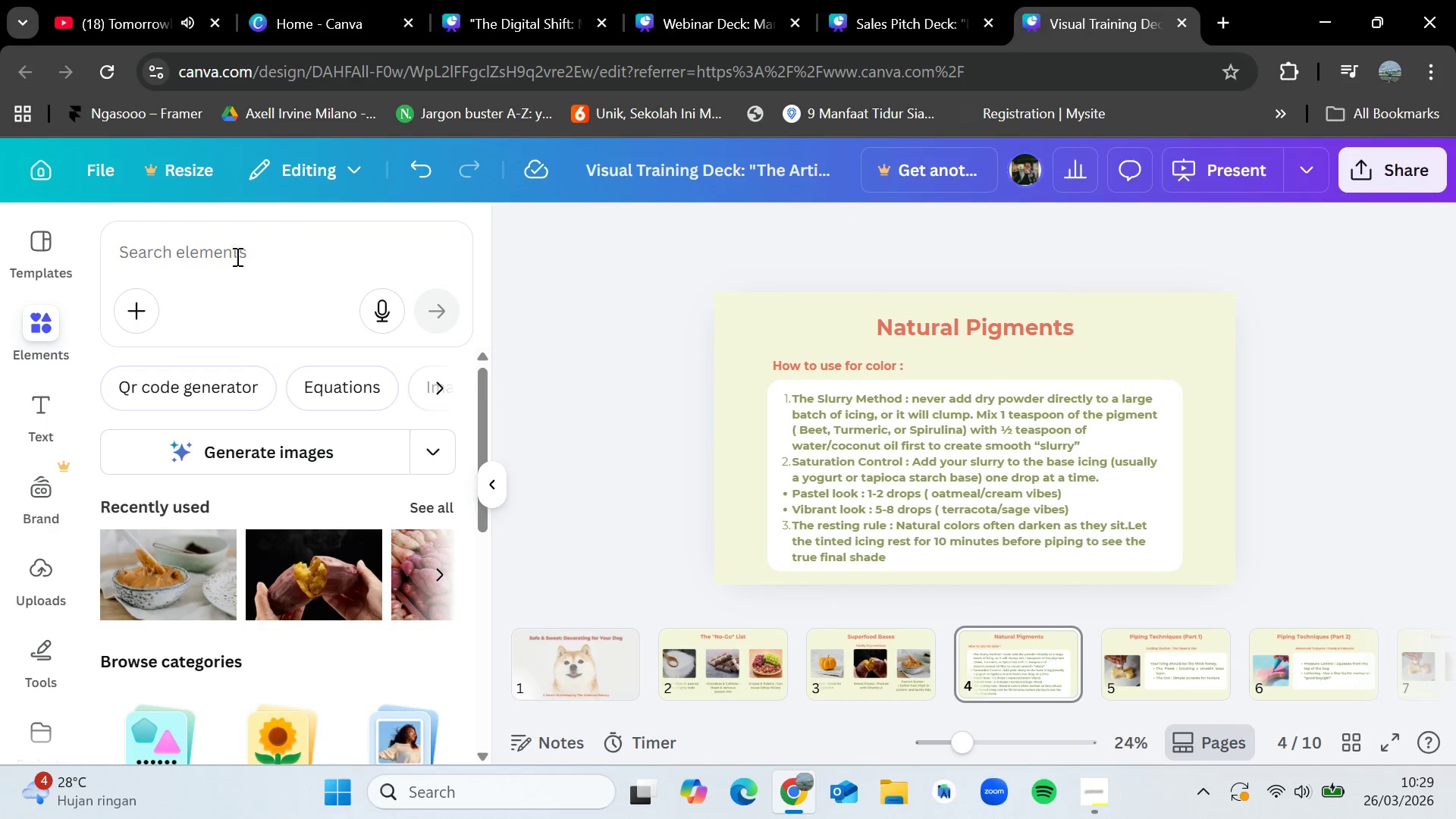 
left_click([236, 256])
 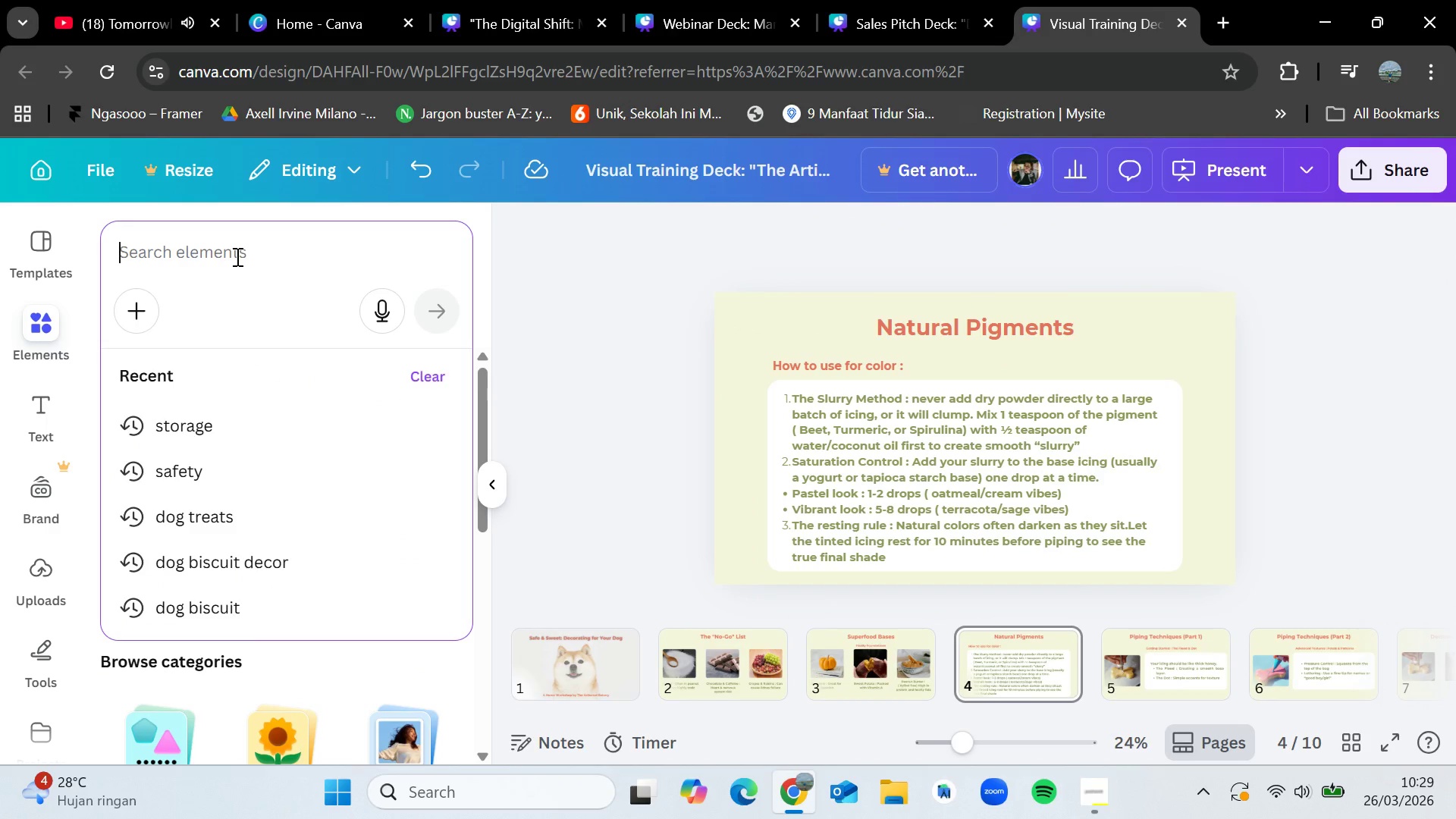 
type(an)
key(Backspace)
key(Backspace)
type(dog and cats)
 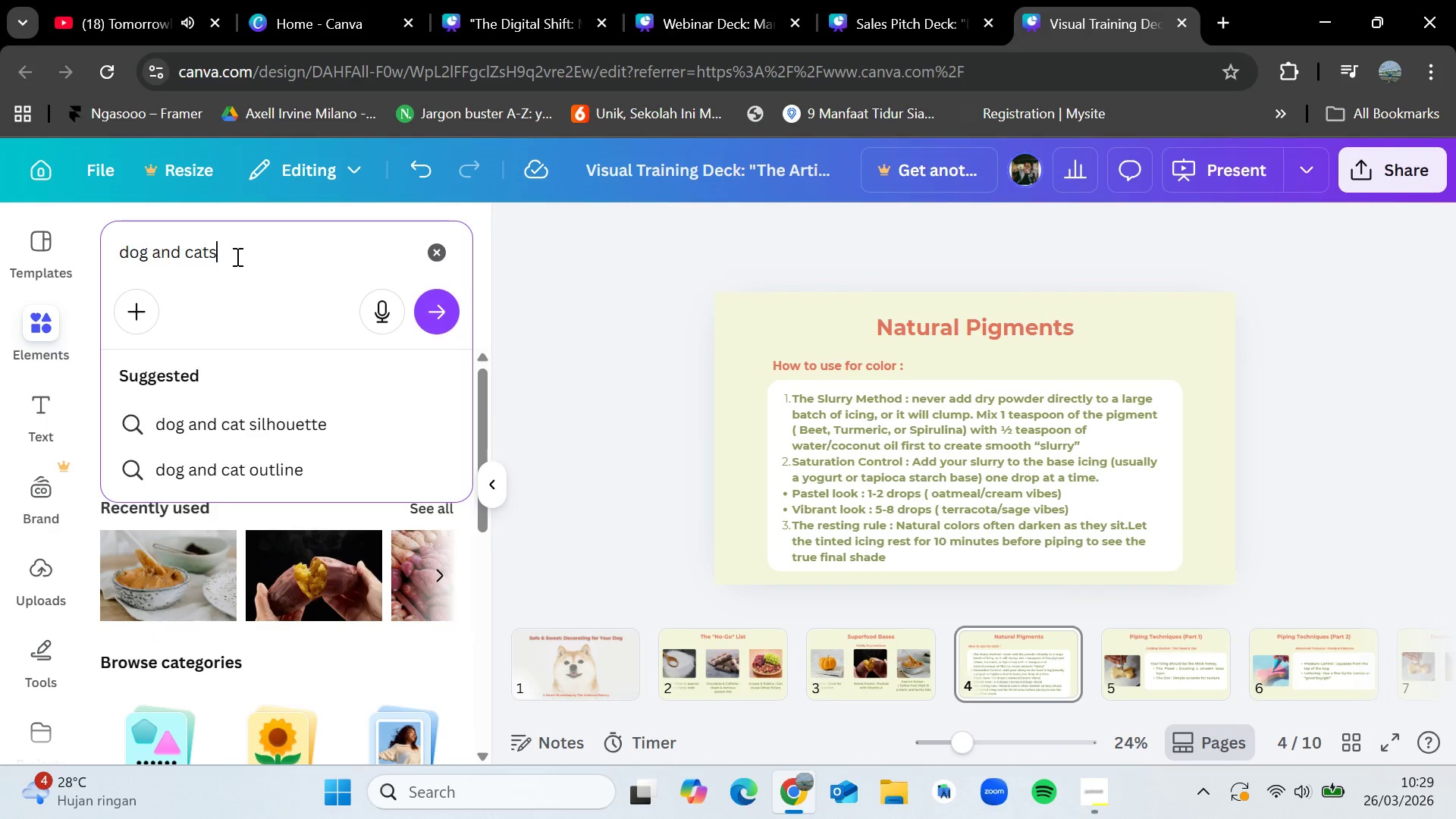 
key(Enter)
 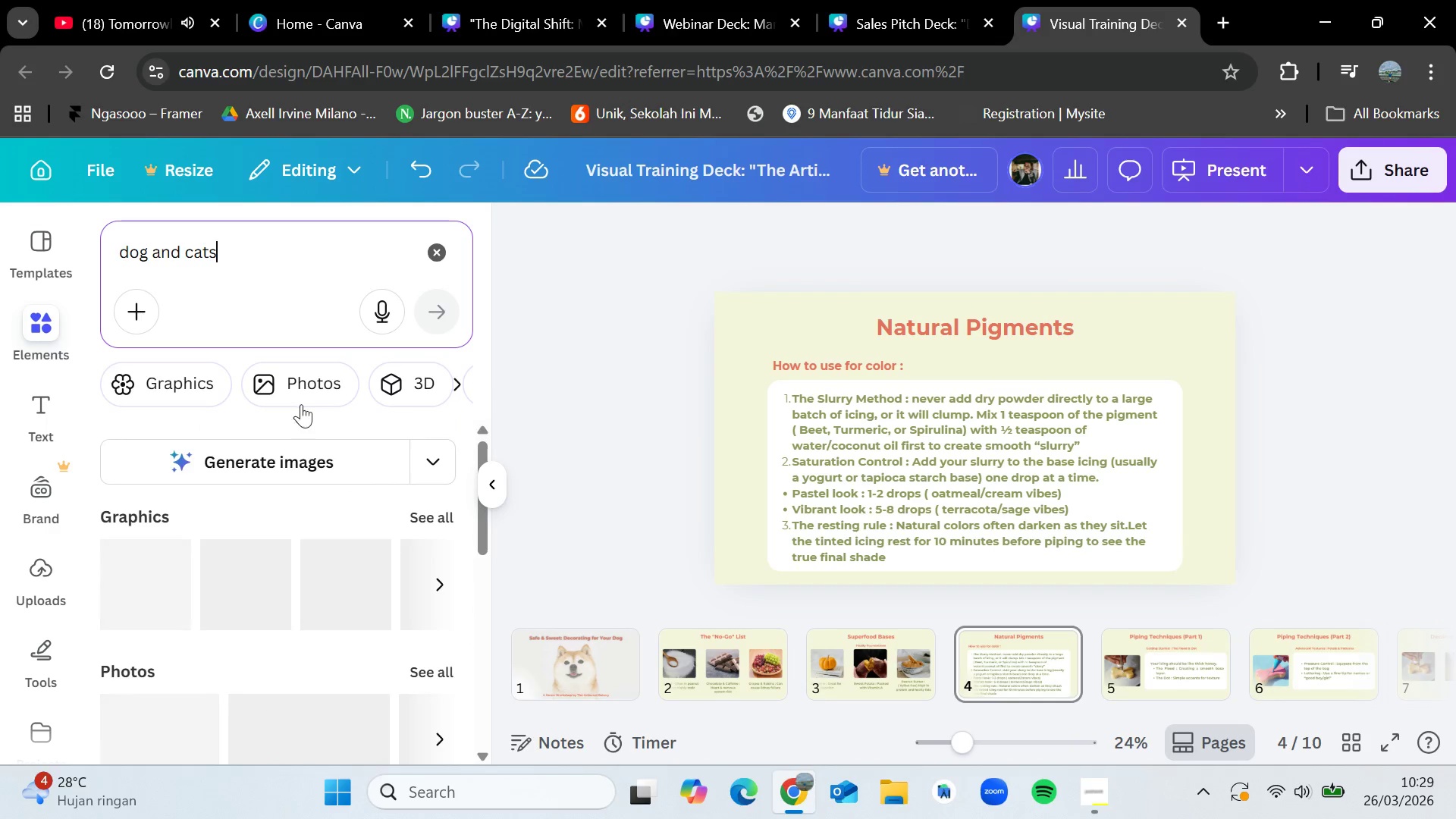 
scroll: coordinate [336, 500], scroll_direction: down, amount: 1.0
 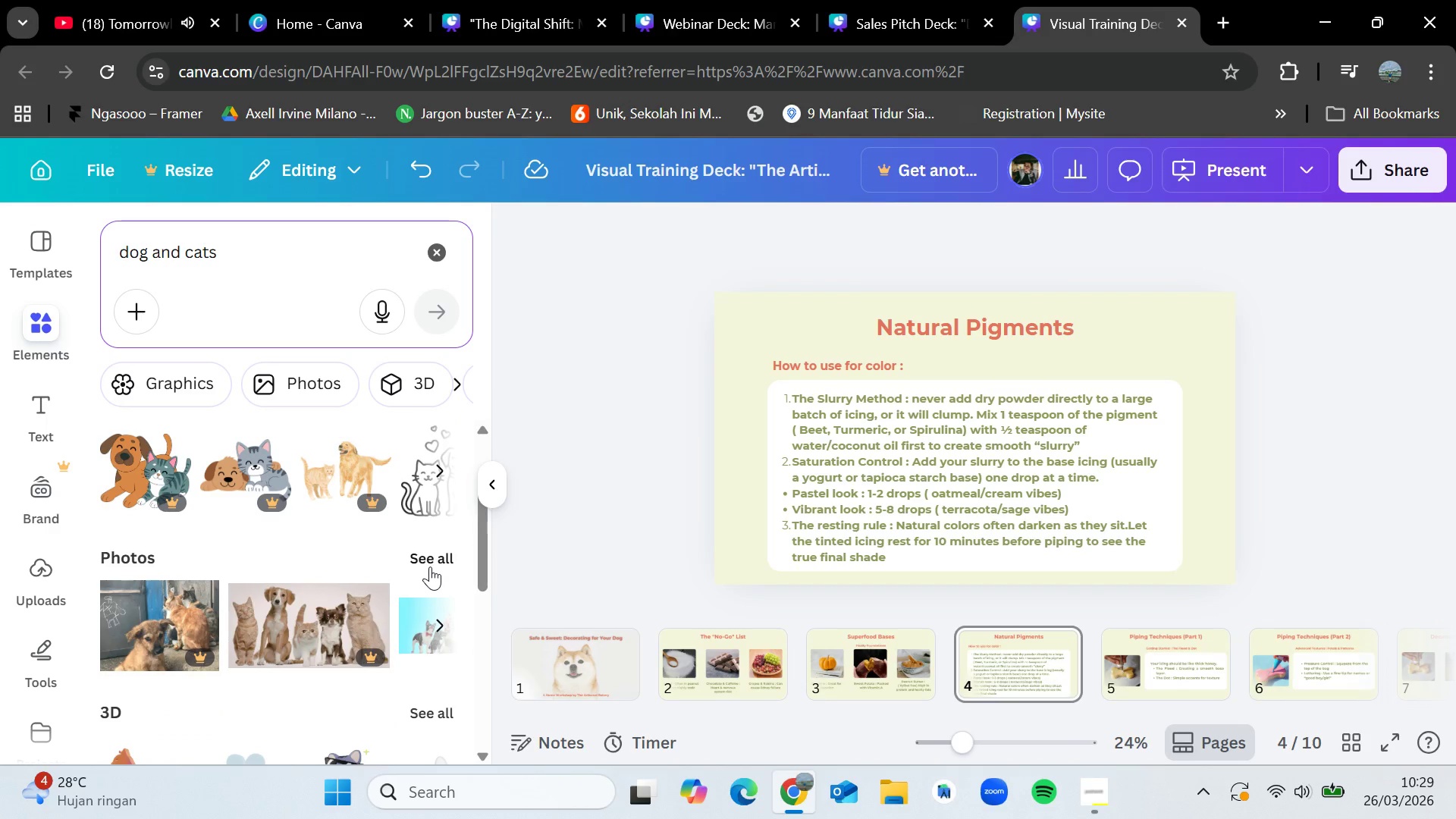 
left_click([430, 566])
 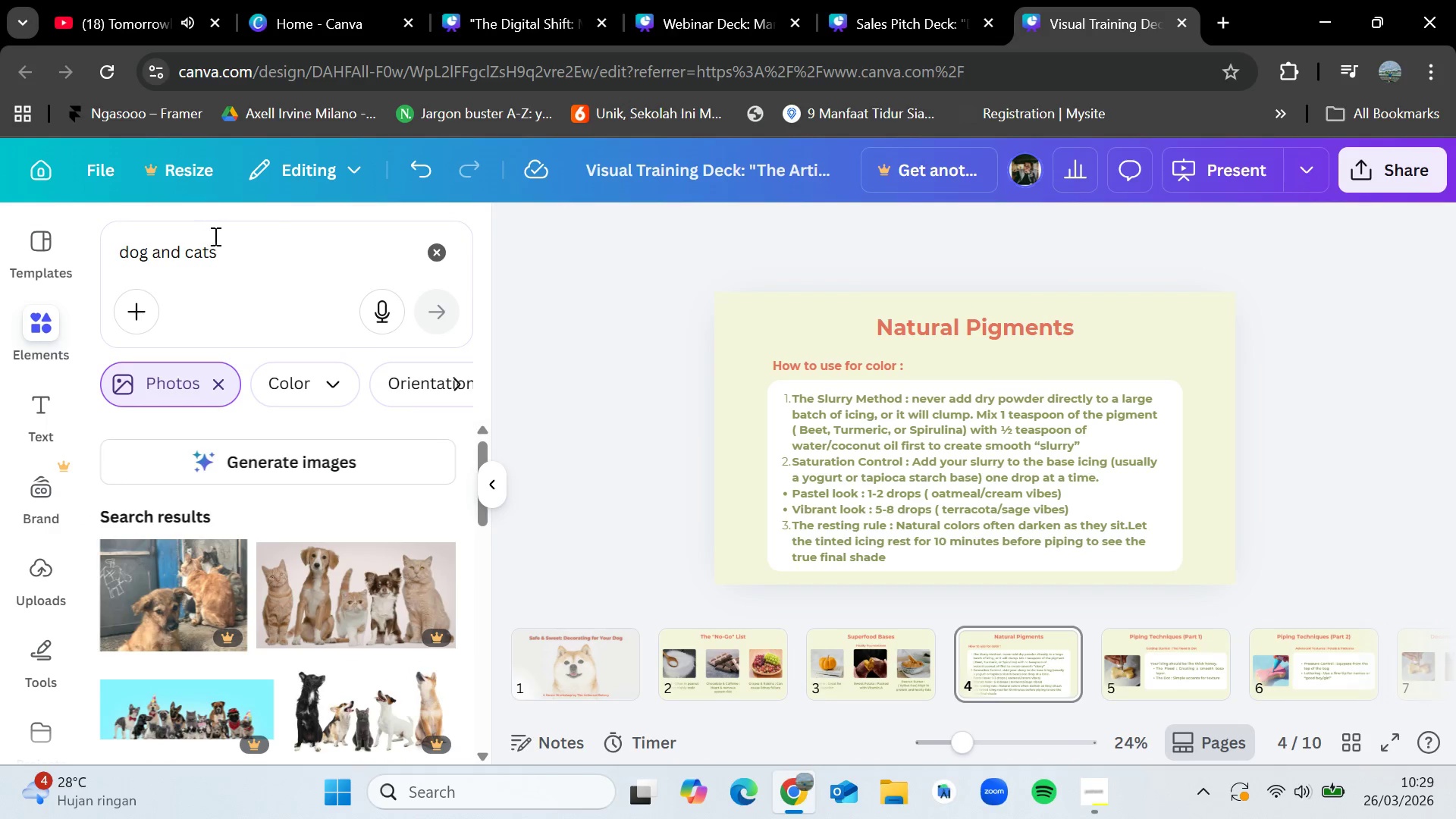 
left_click_drag(start_coordinate=[223, 251], to_coordinate=[155, 250])
 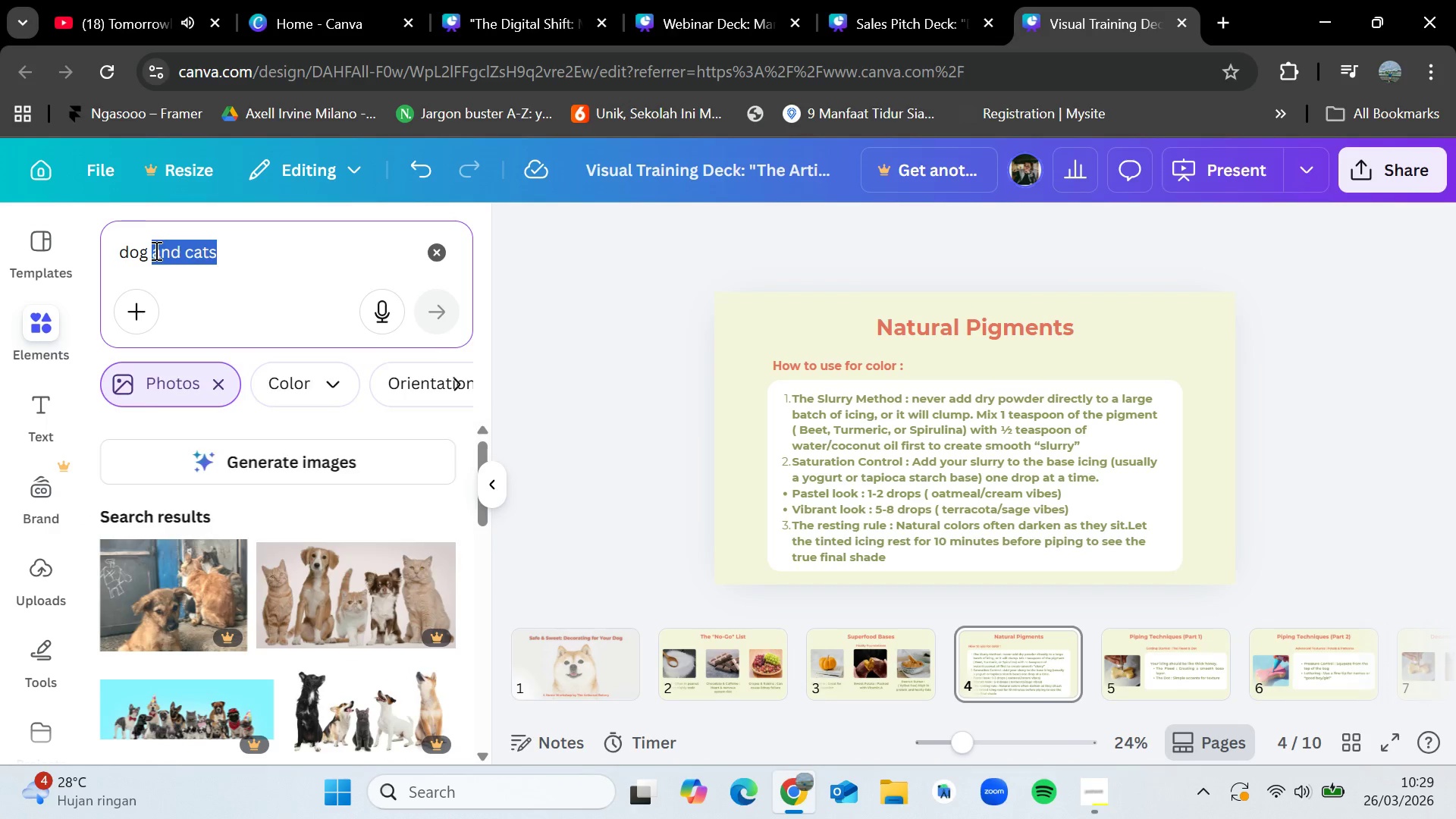 
key(Backspace)
 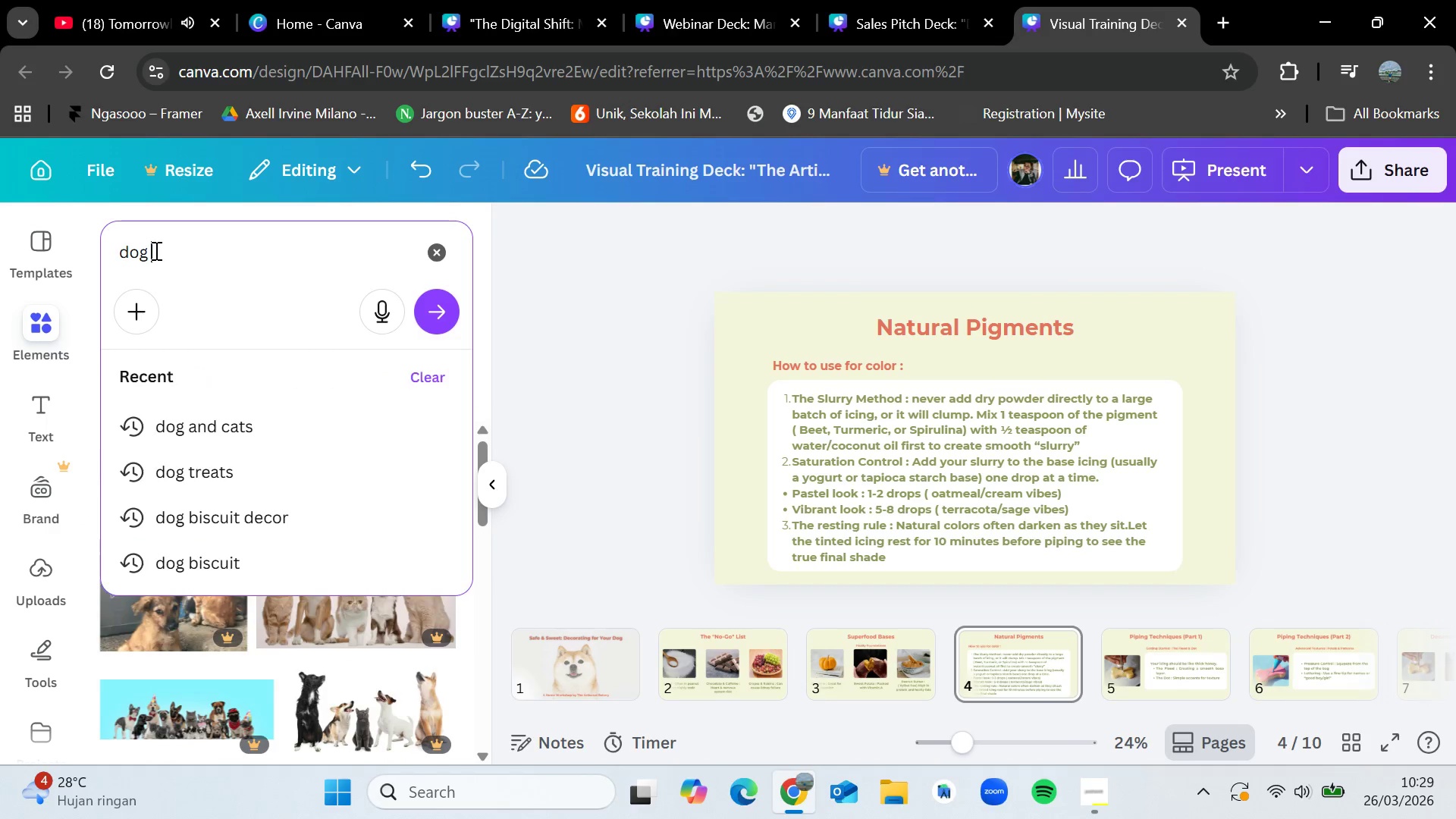 
key(Enter)
 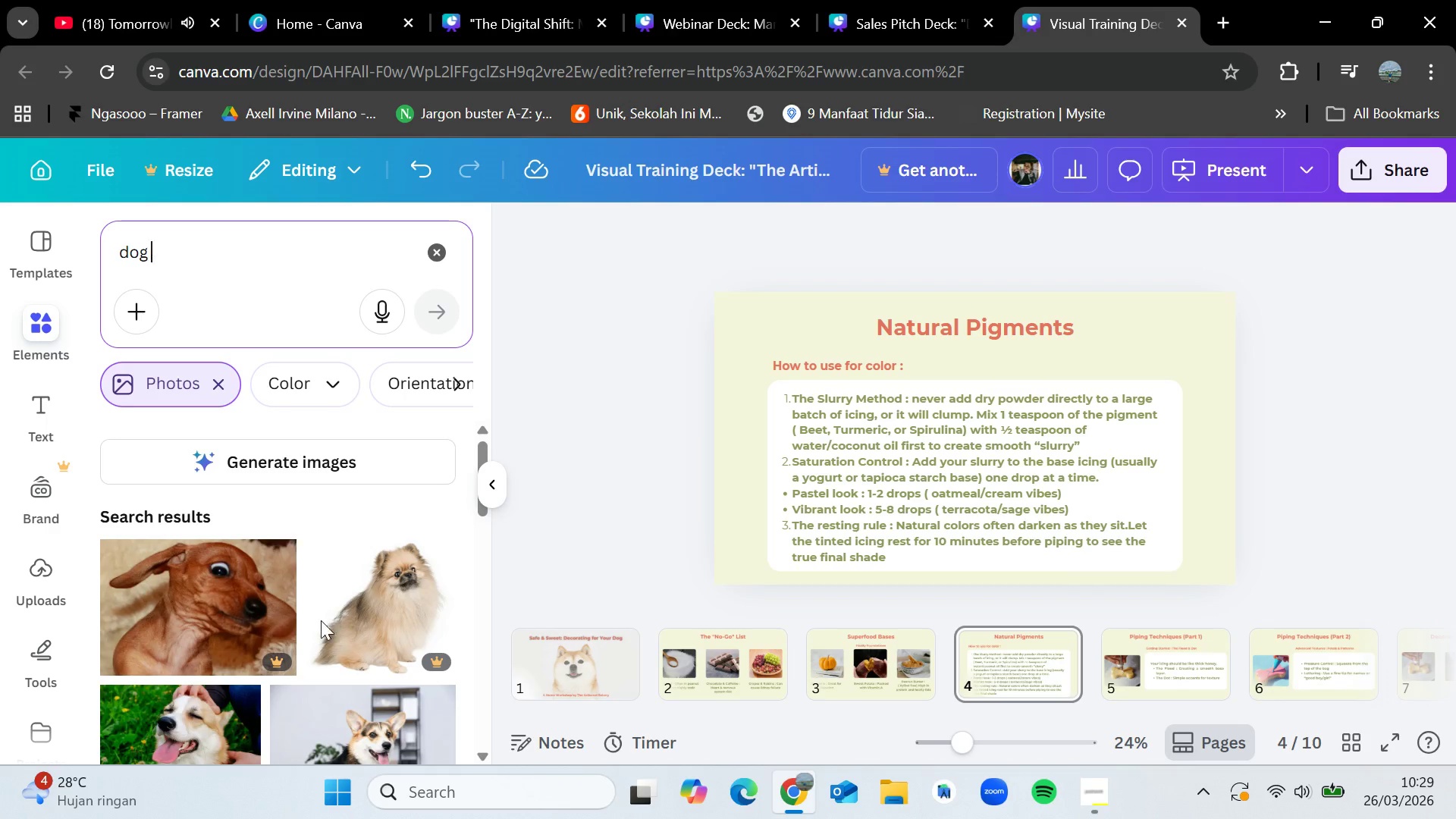 
scroll: coordinate [338, 669], scroll_direction: down, amount: 2.0
 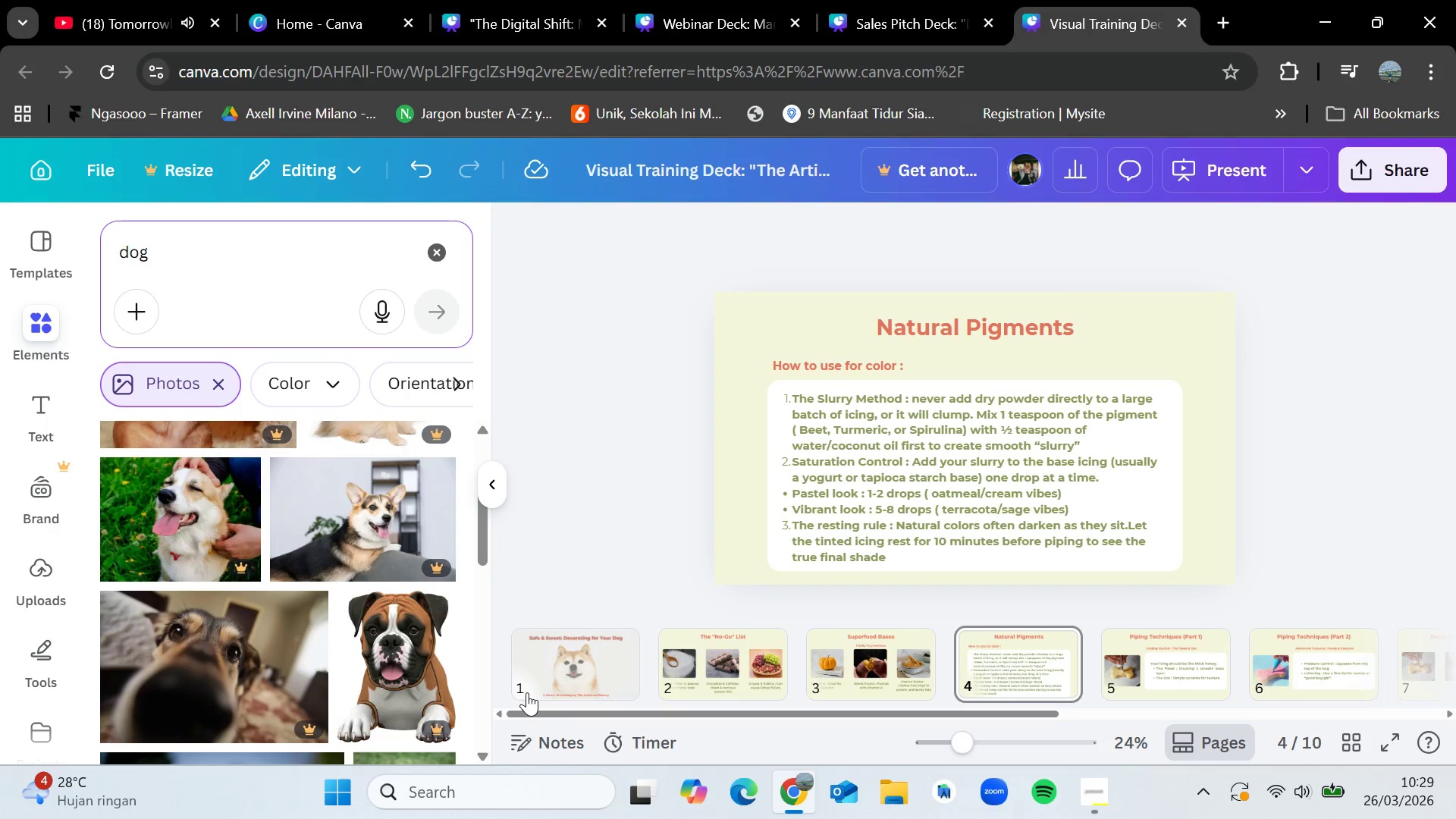 
left_click([551, 659])
 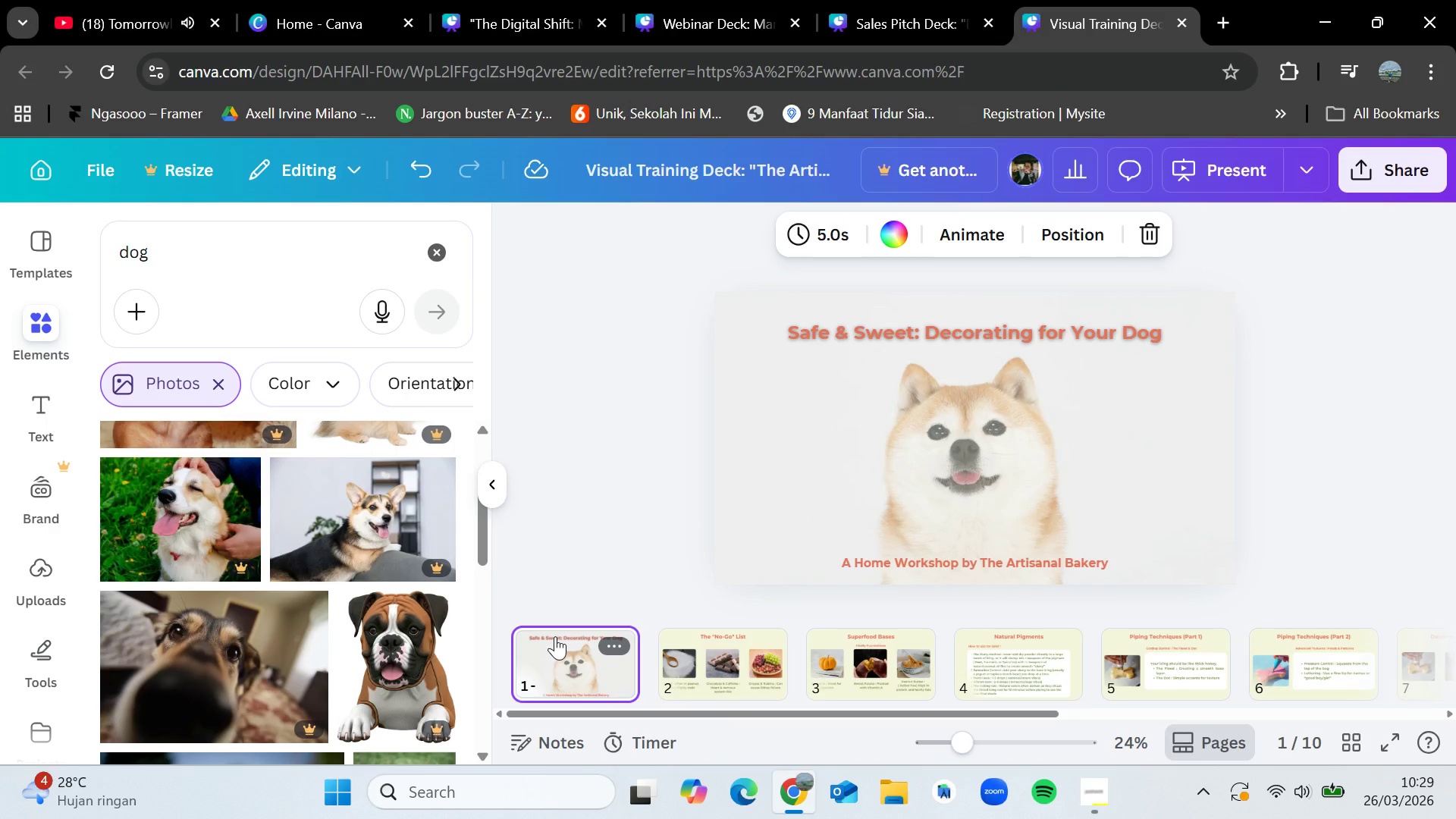 
wait(10.25)
 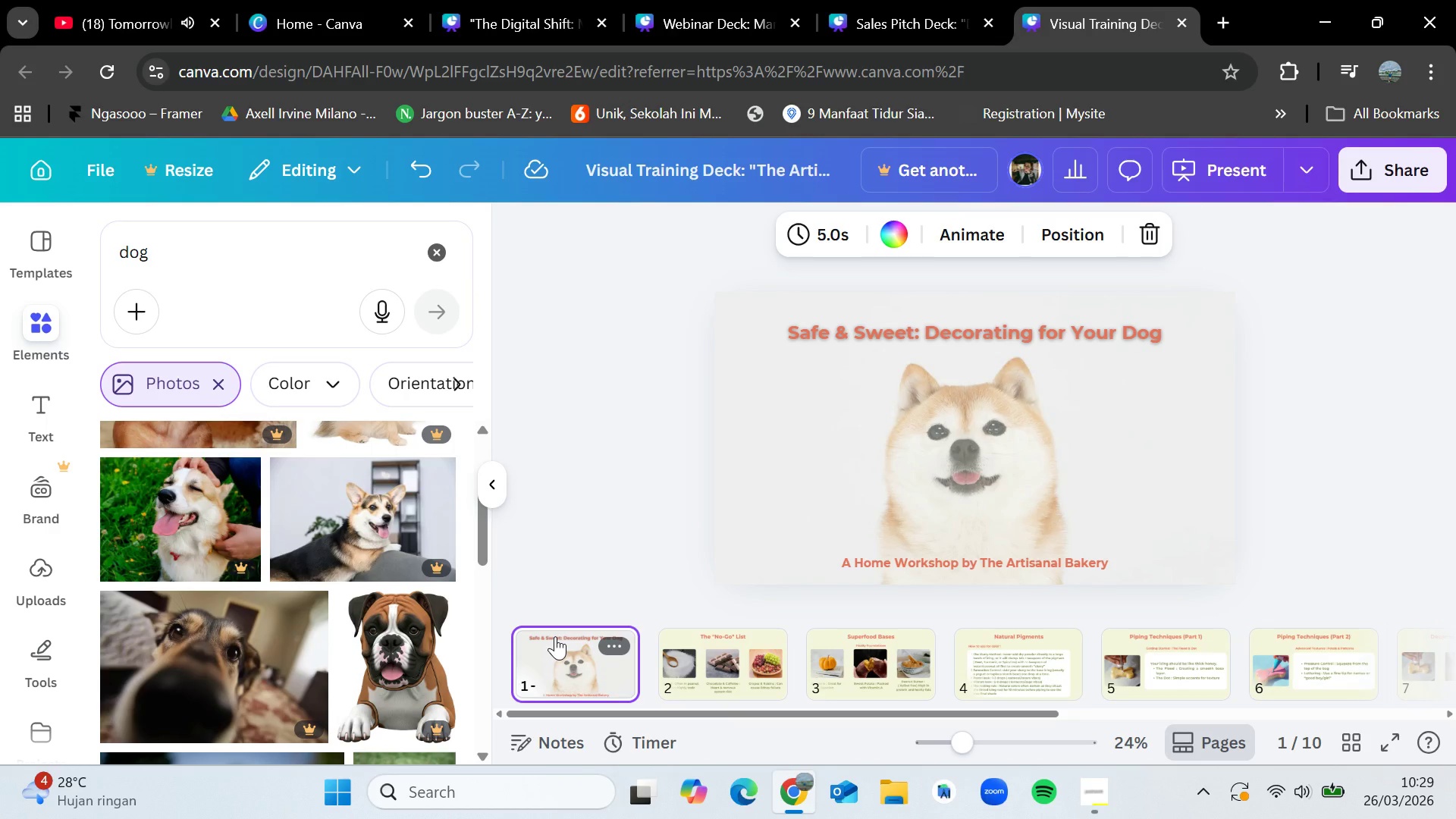 
scroll: coordinate [183, 611], scroll_direction: down, amount: 6.0
 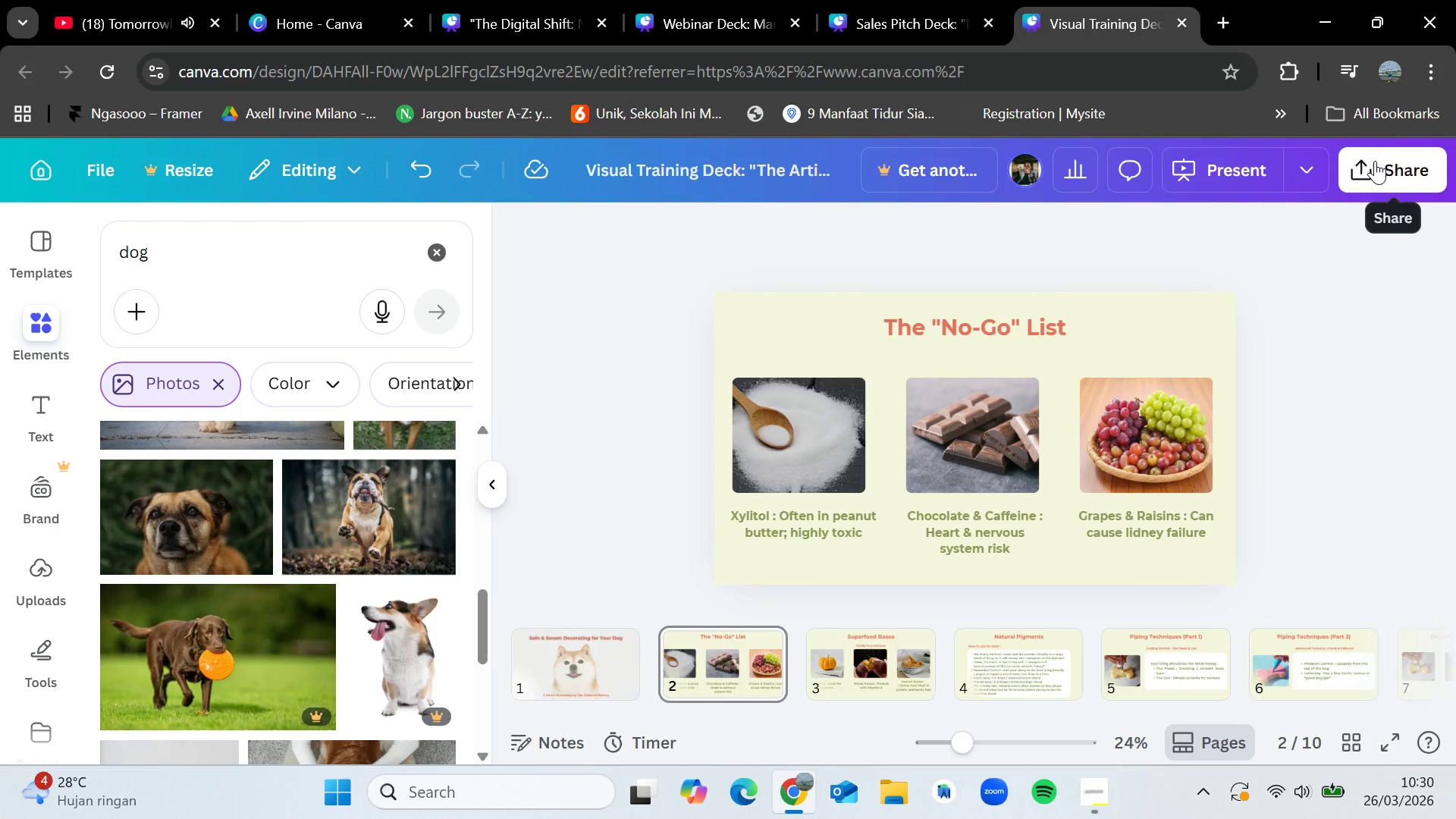 
left_click([1375, 161])
 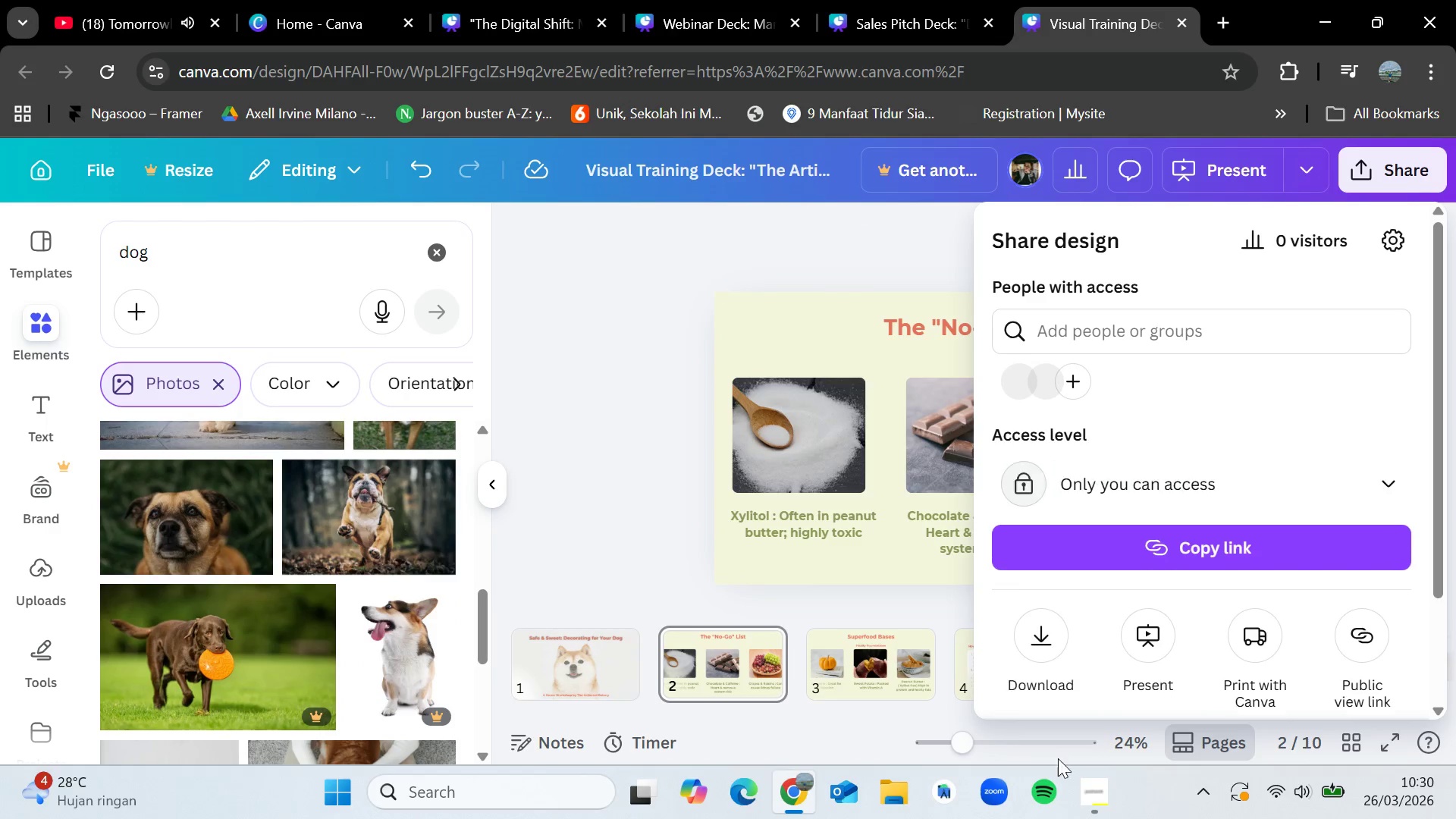 
left_click([1095, 777])